 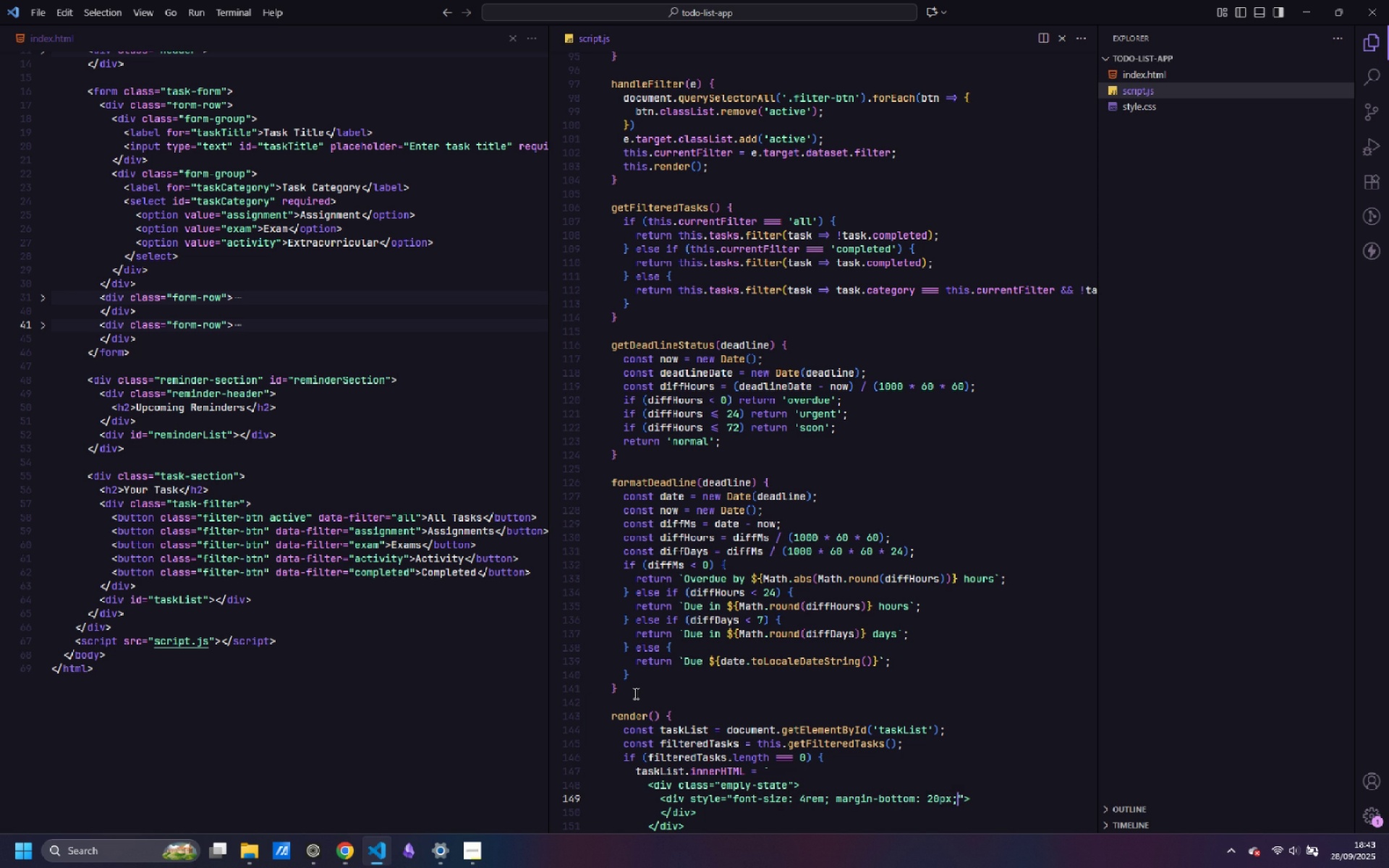 
key(ArrowRight)
 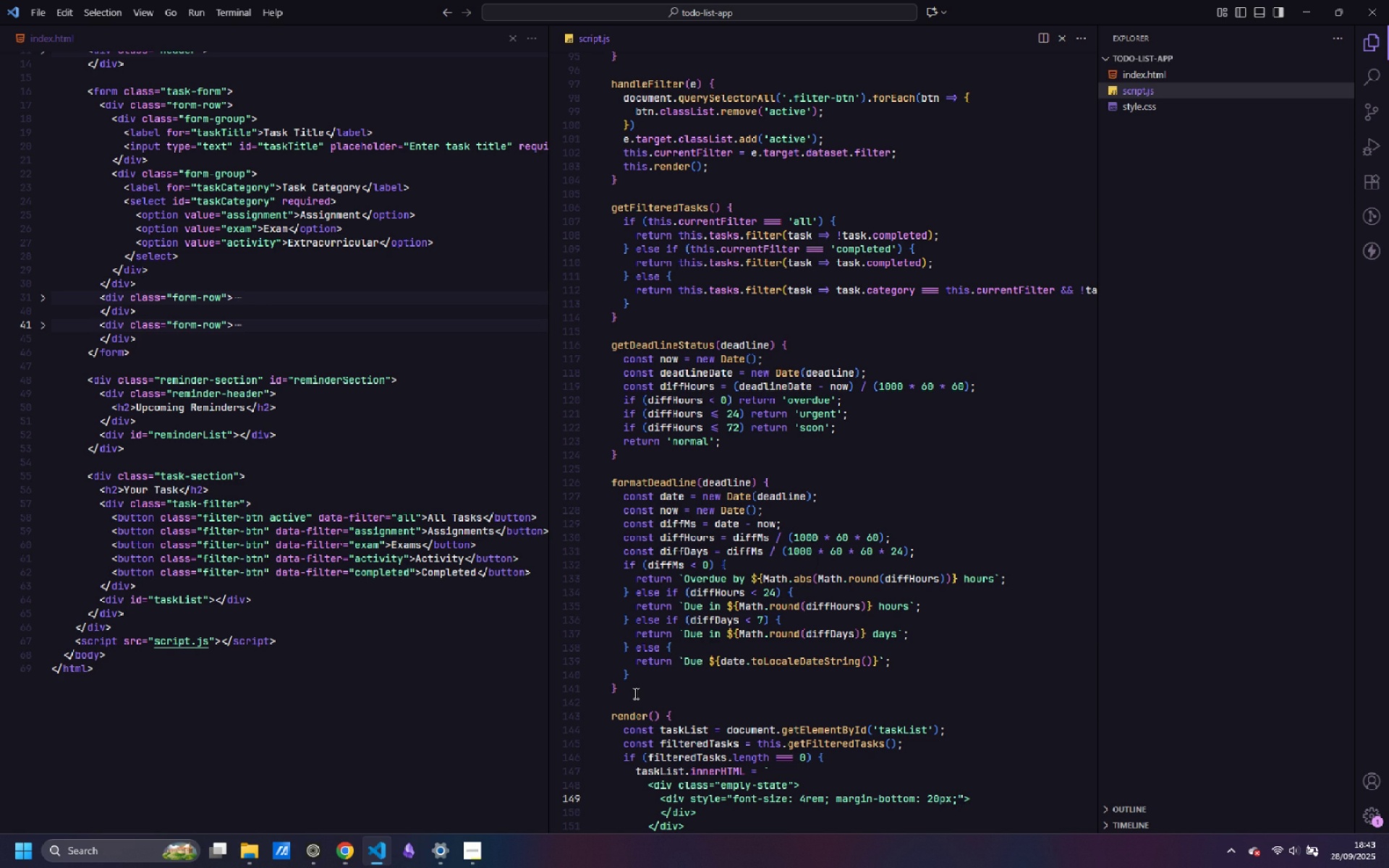 
key(ArrowRight)
 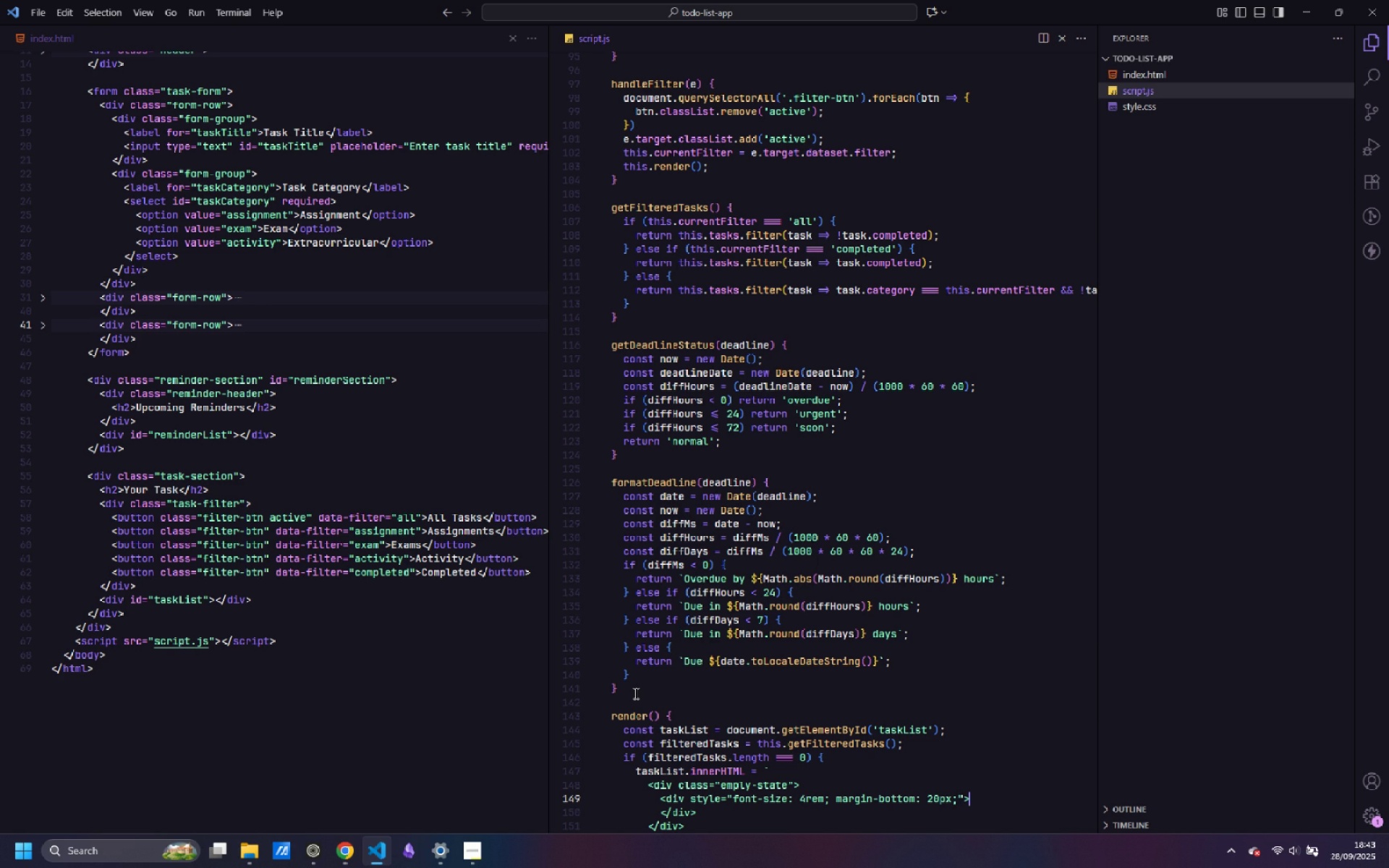 
key(Enter)
 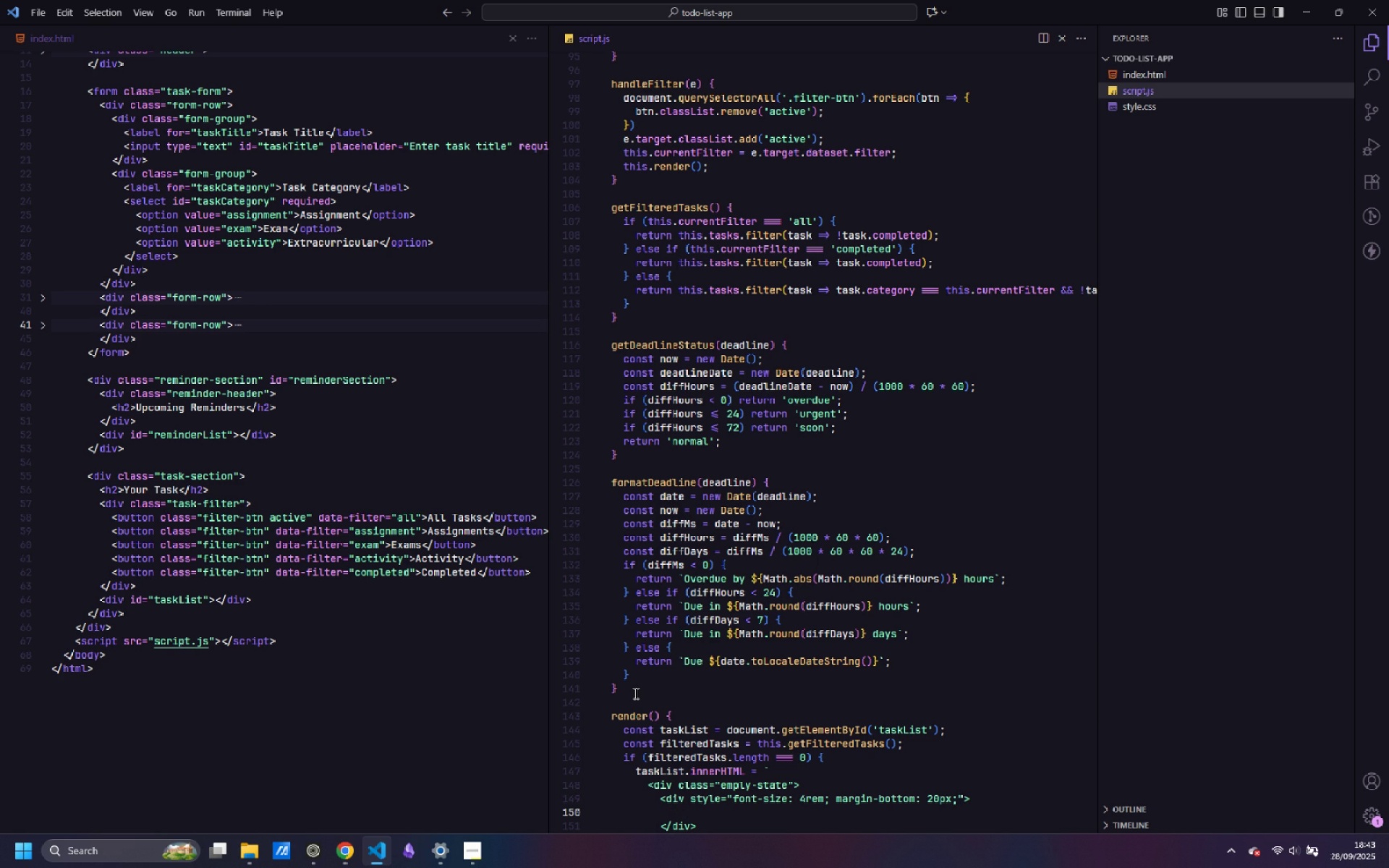 
key(Backspace)
 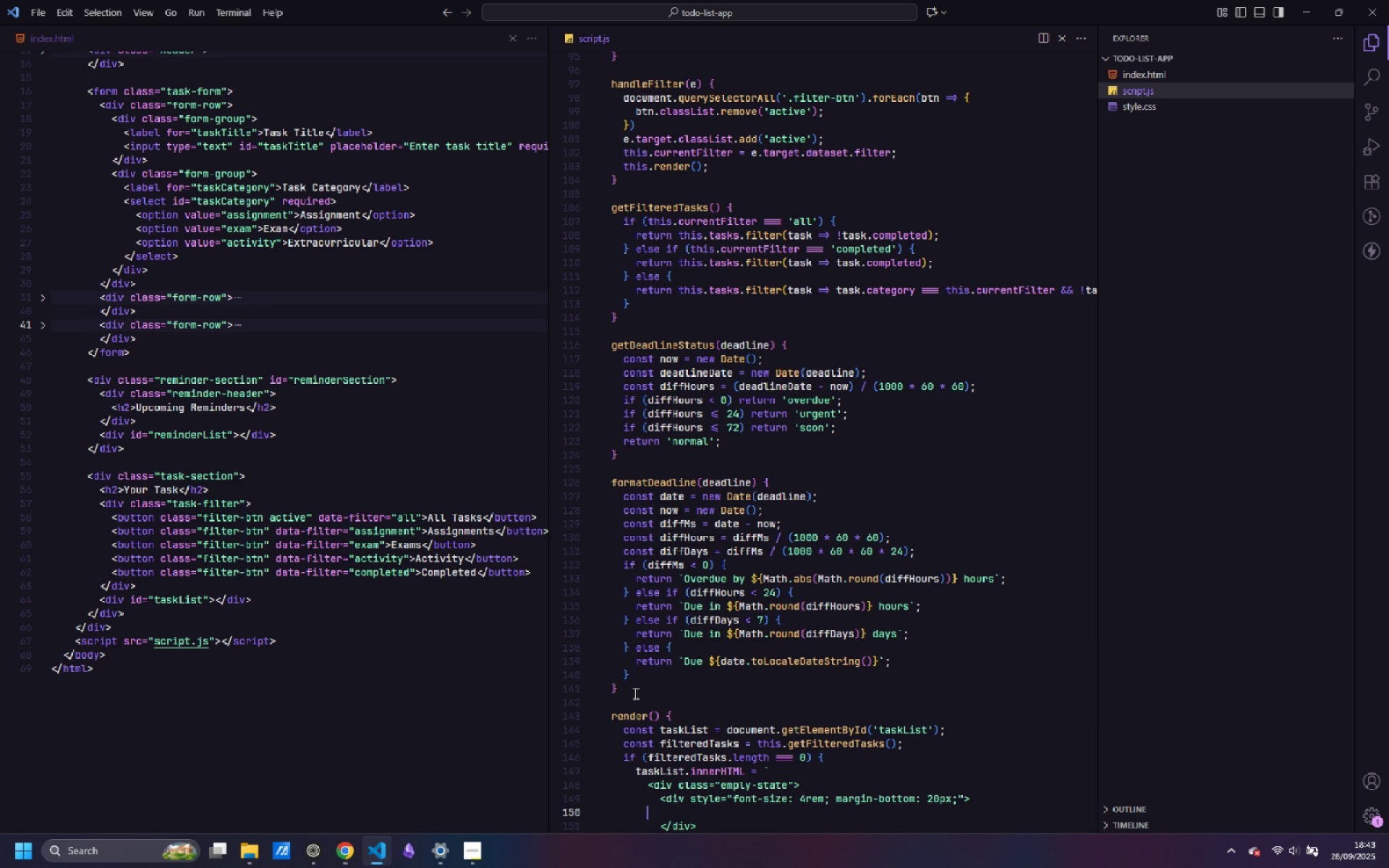 
key(Backspace)
 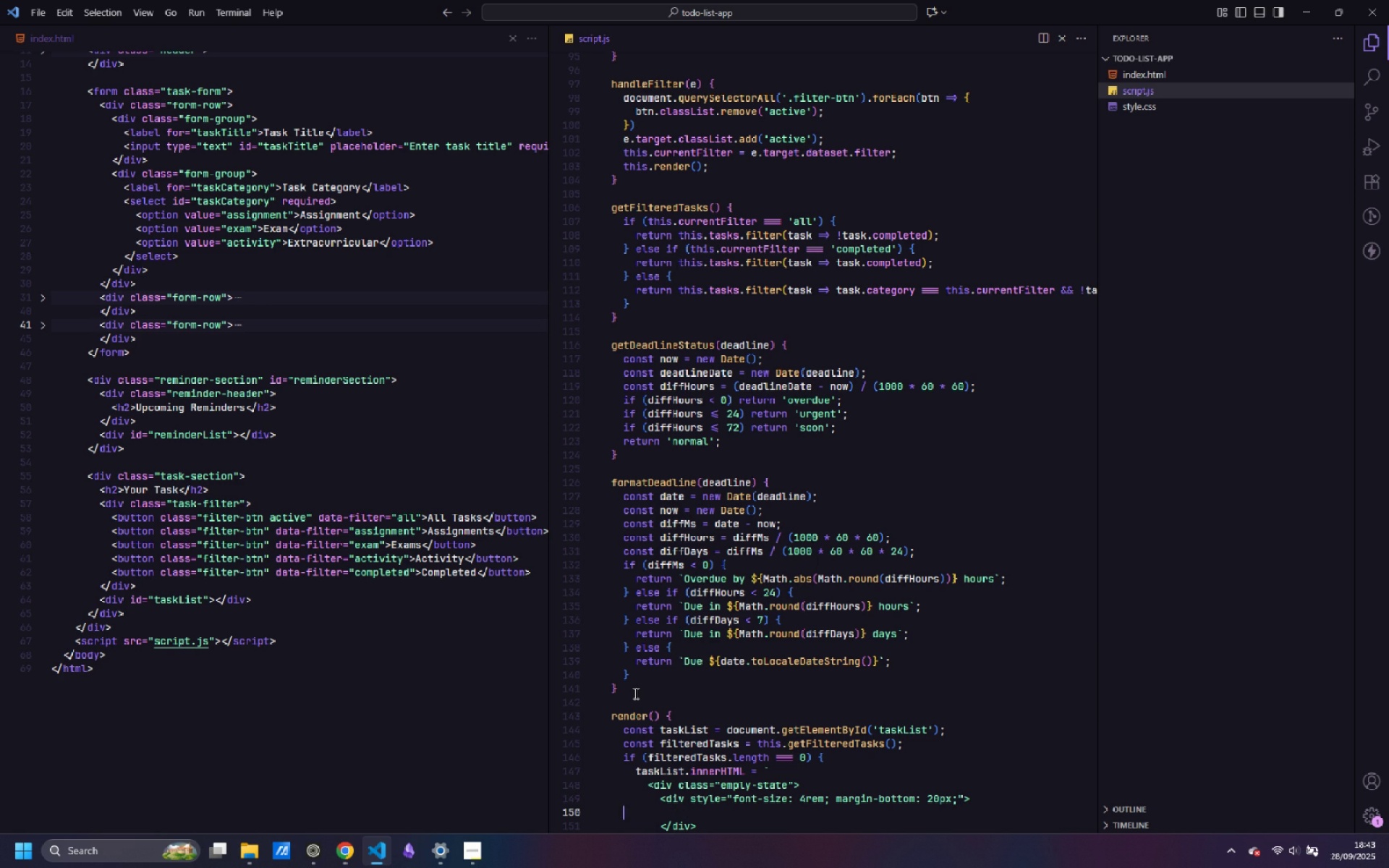 
key(Backspace)
 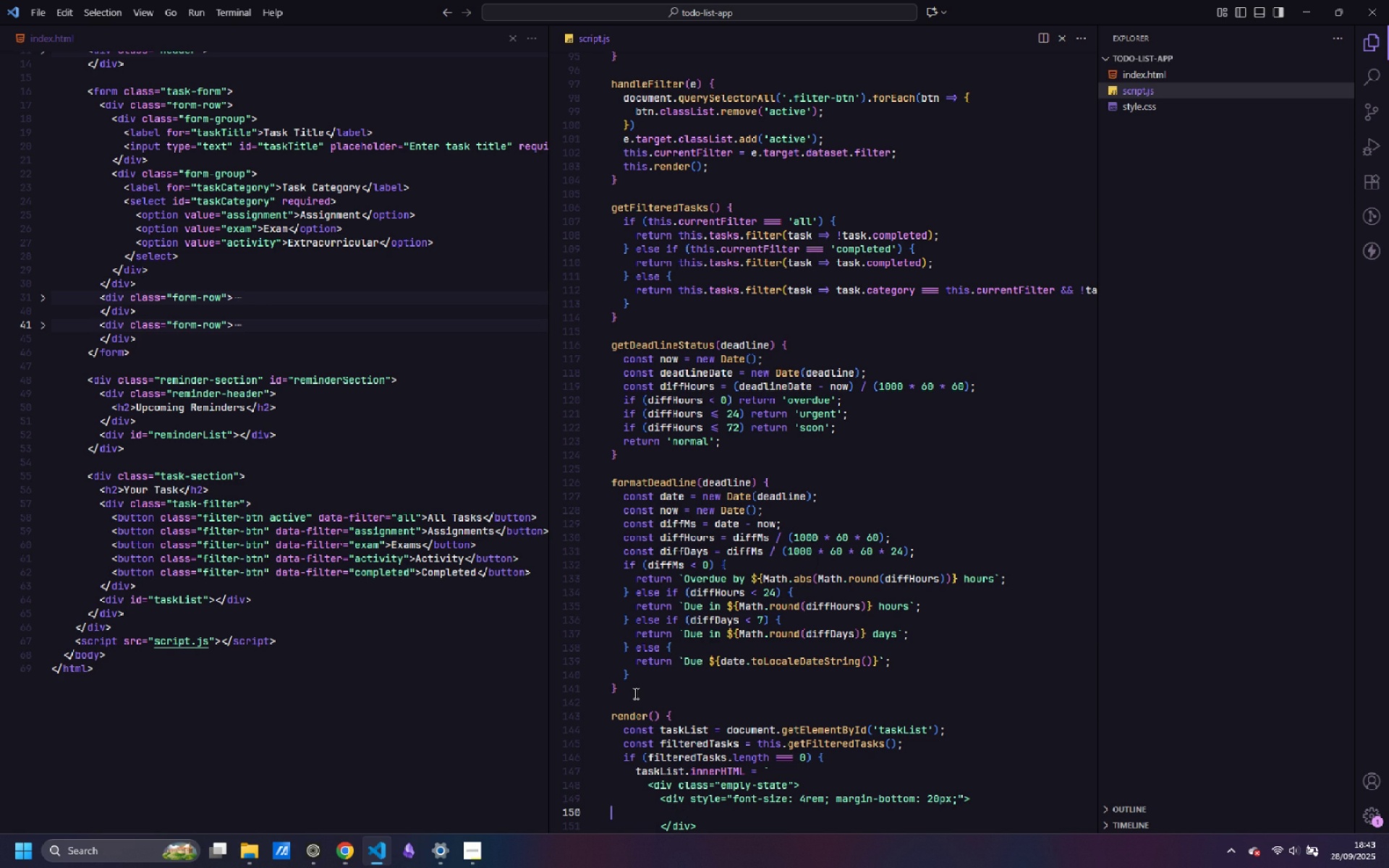 
key(Backspace)
 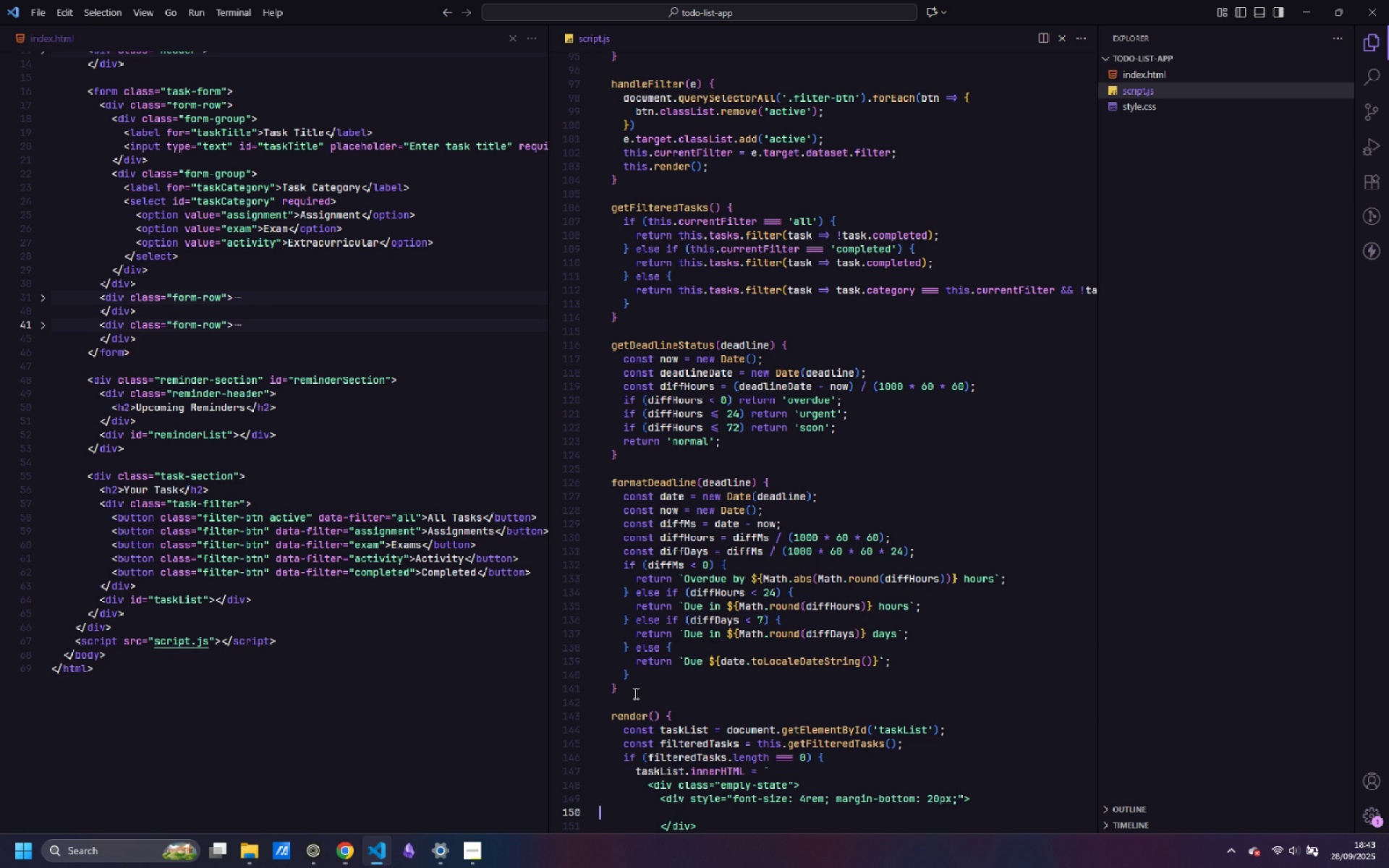 
key(Backspace)
 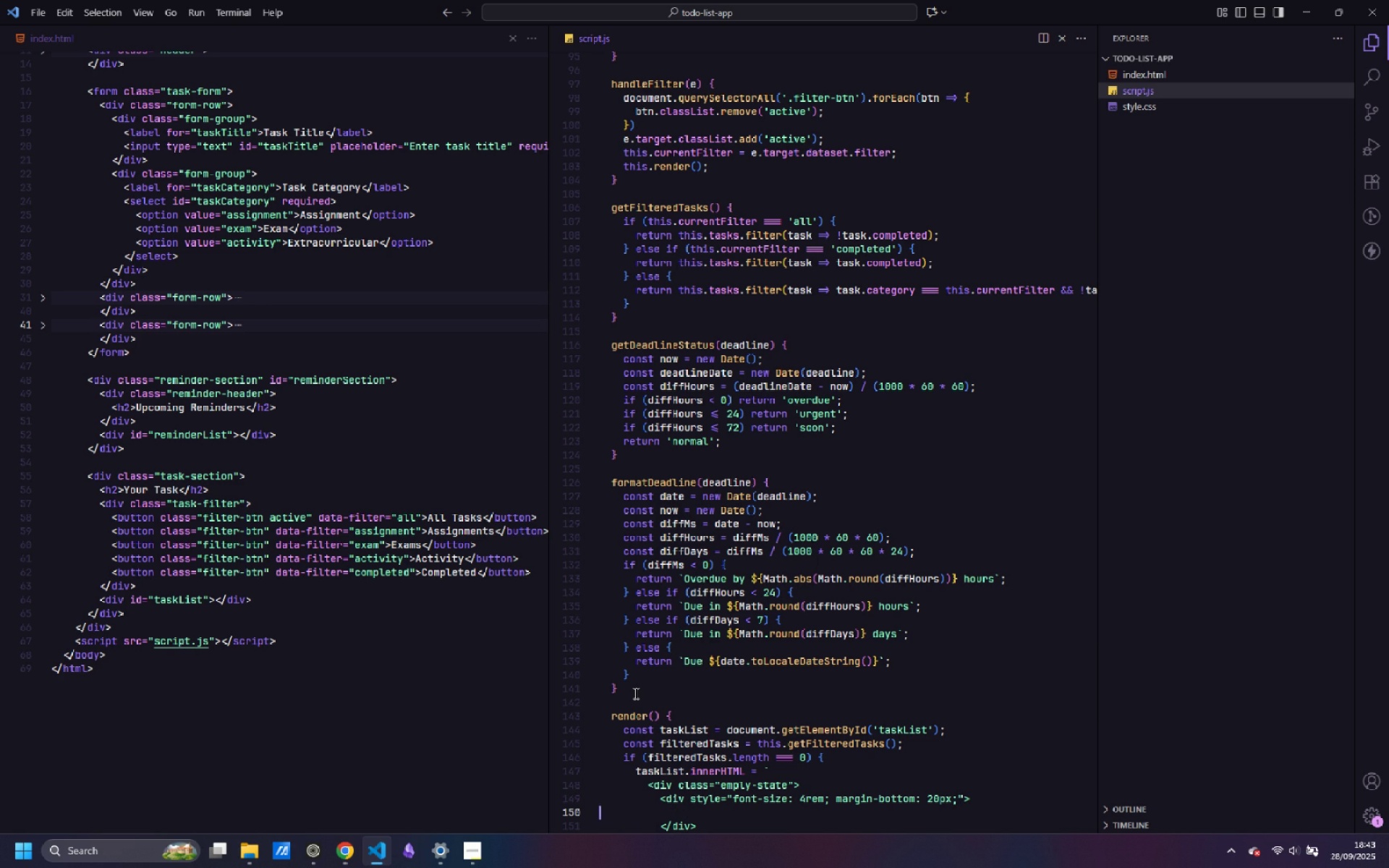 
key(Backspace)
 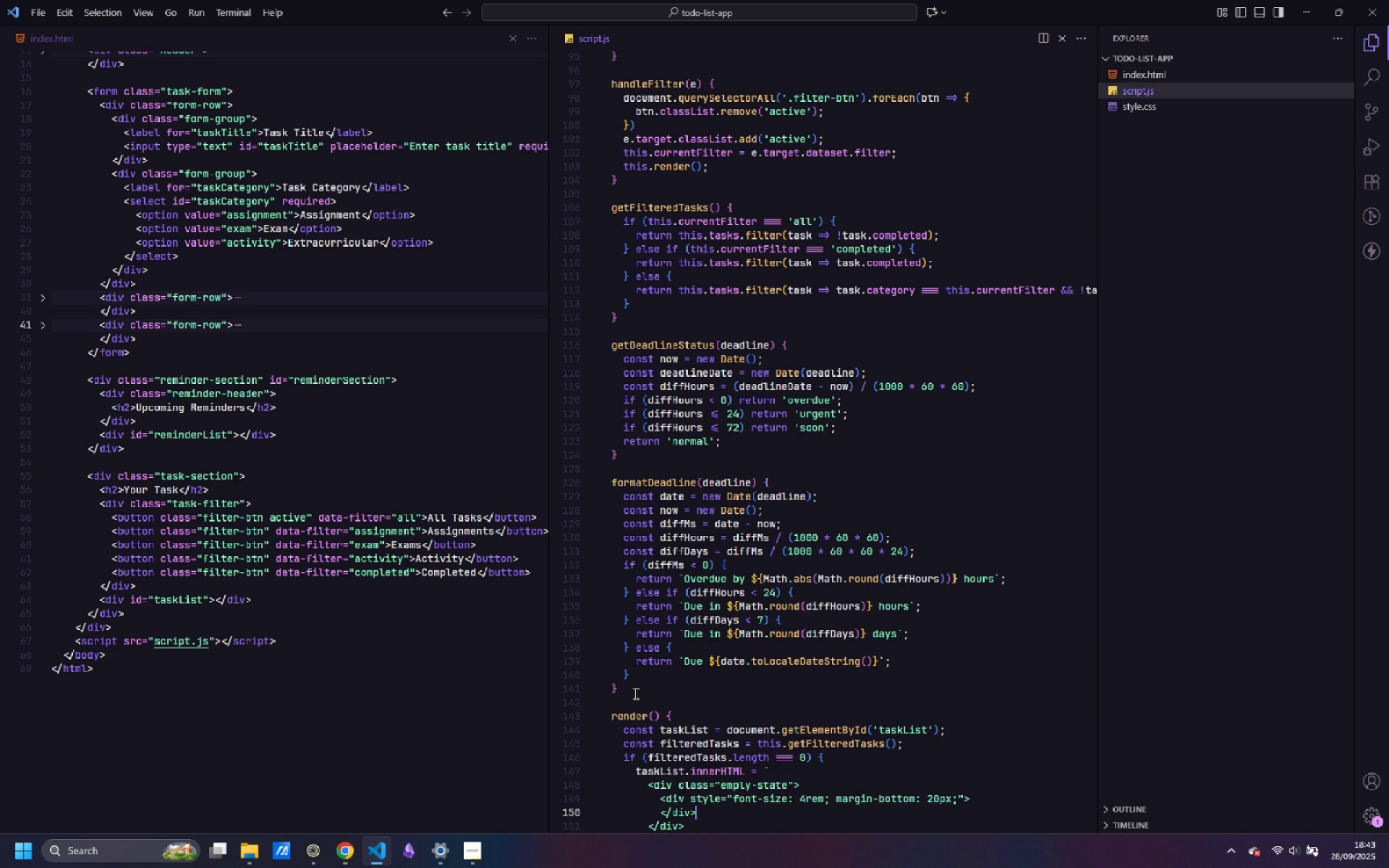 
key(ArrowDown)
 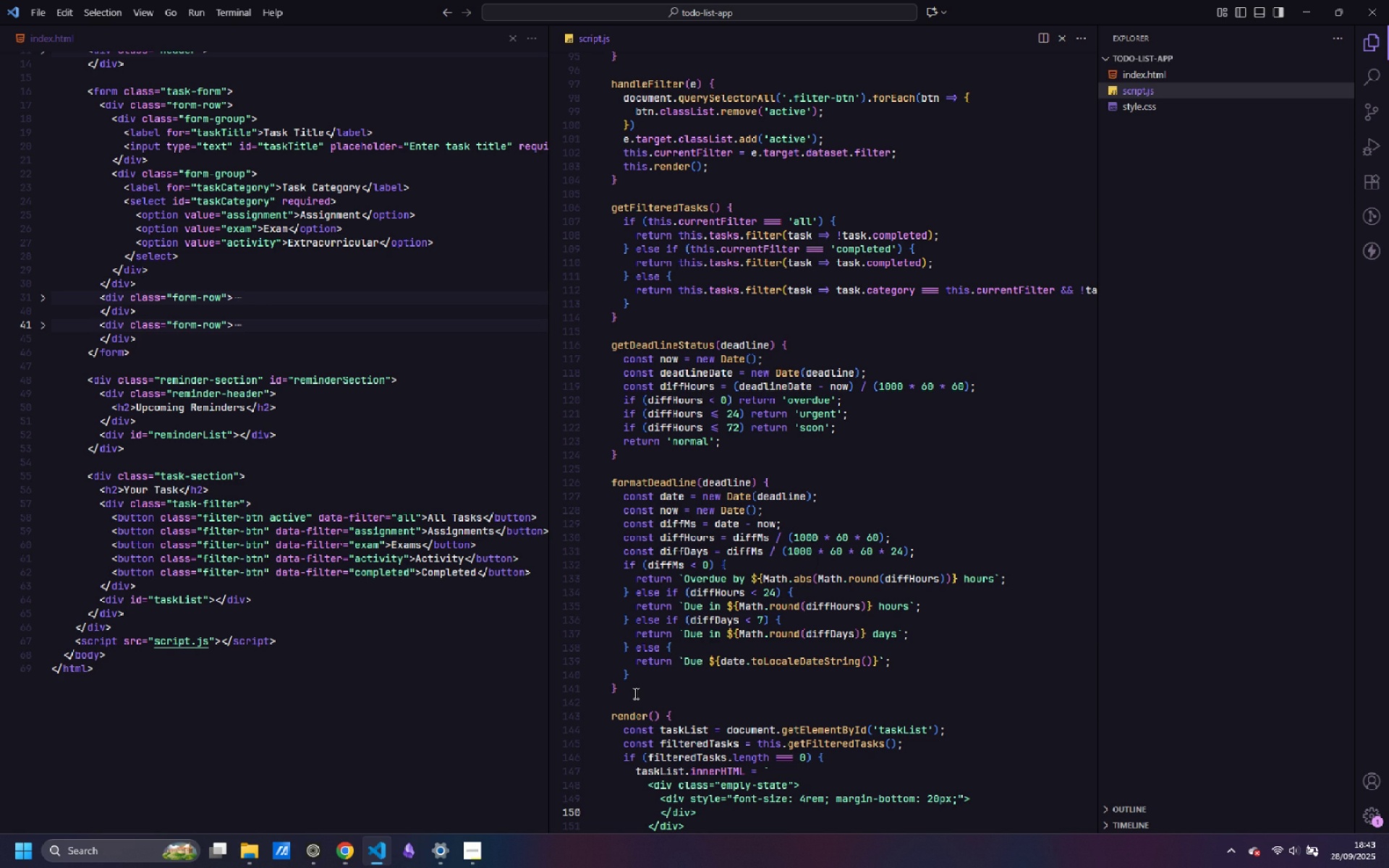 
key(Enter)